 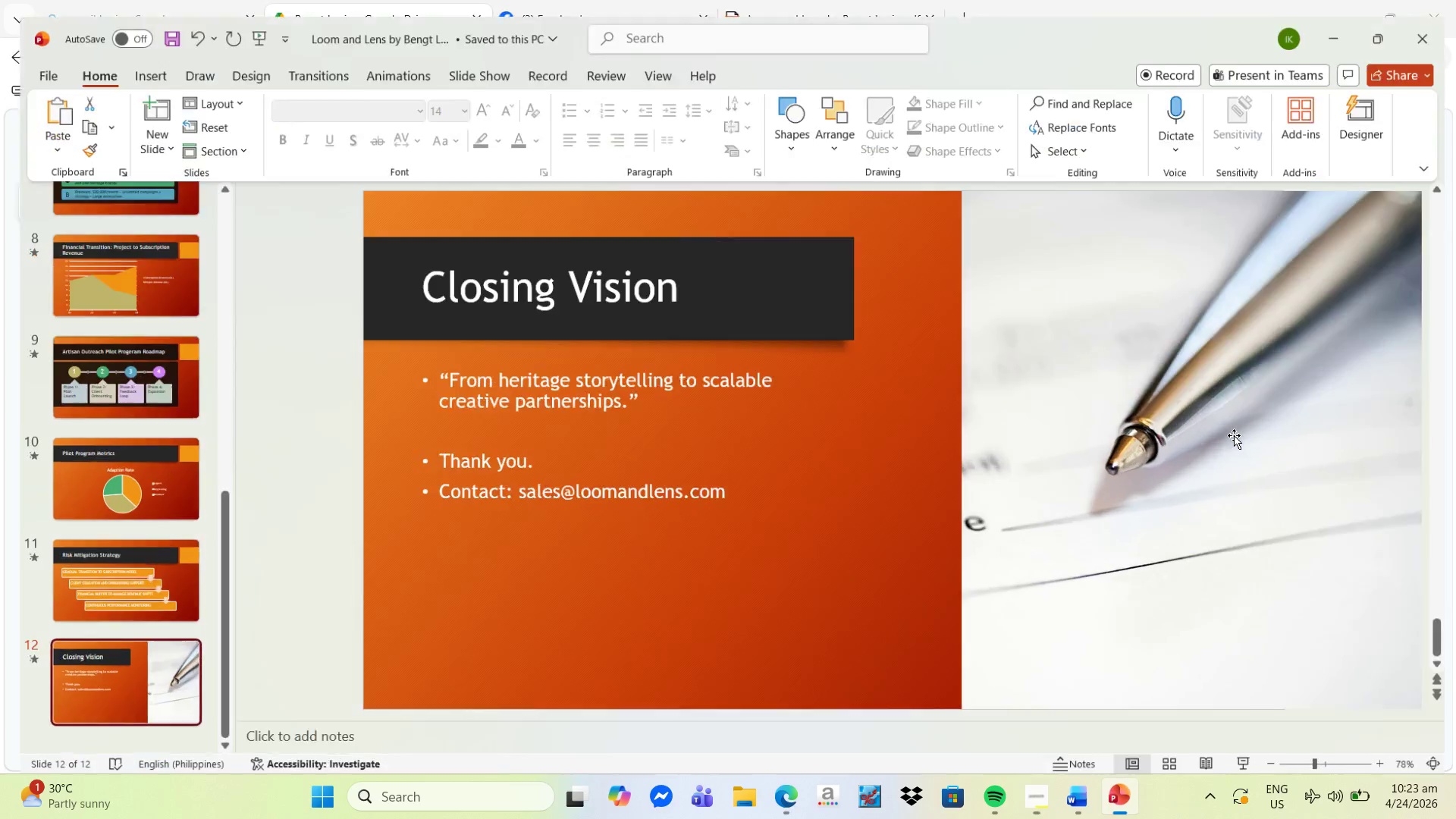 
left_click([33, 58])
 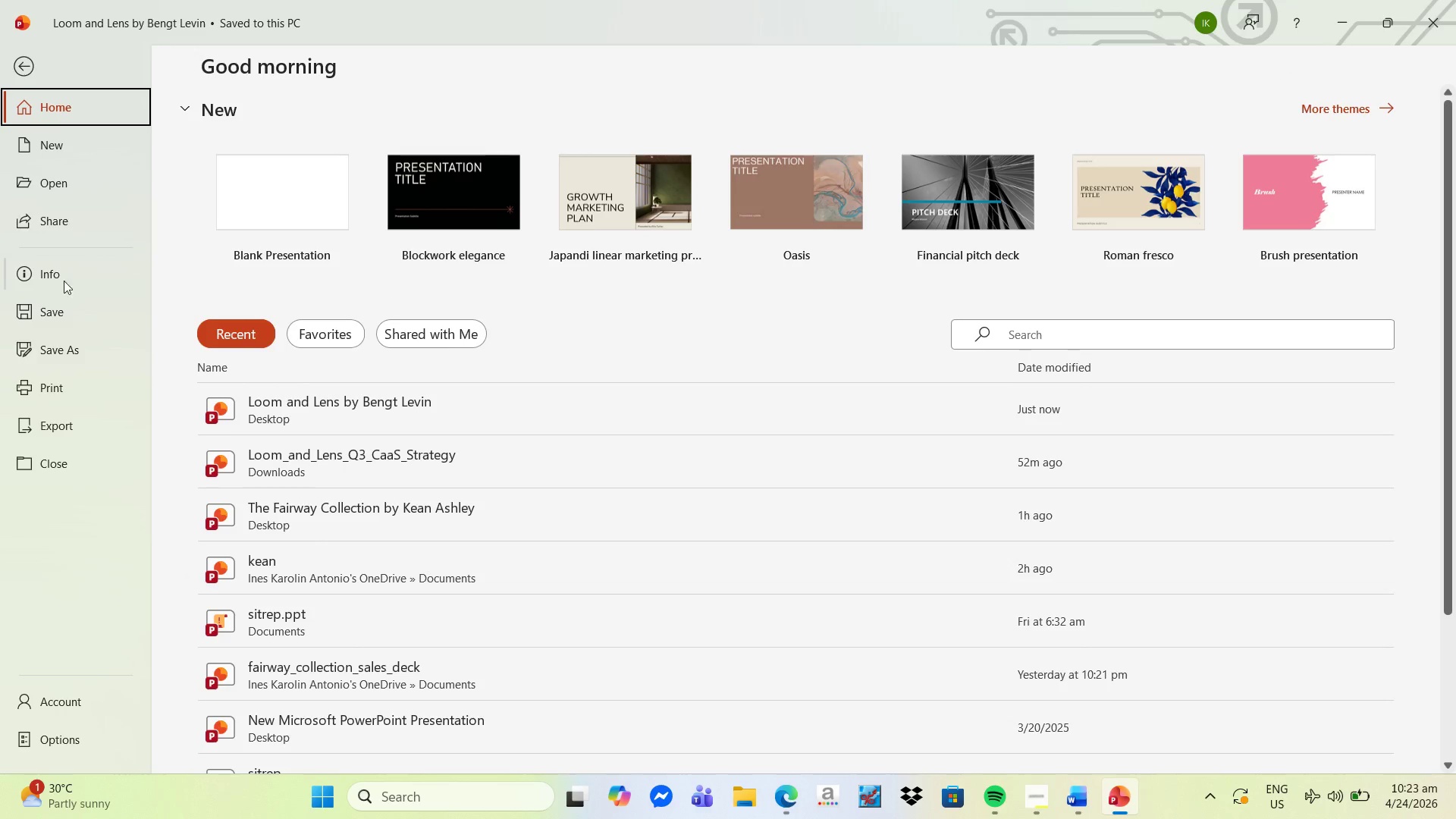 
left_click([62, 353])
 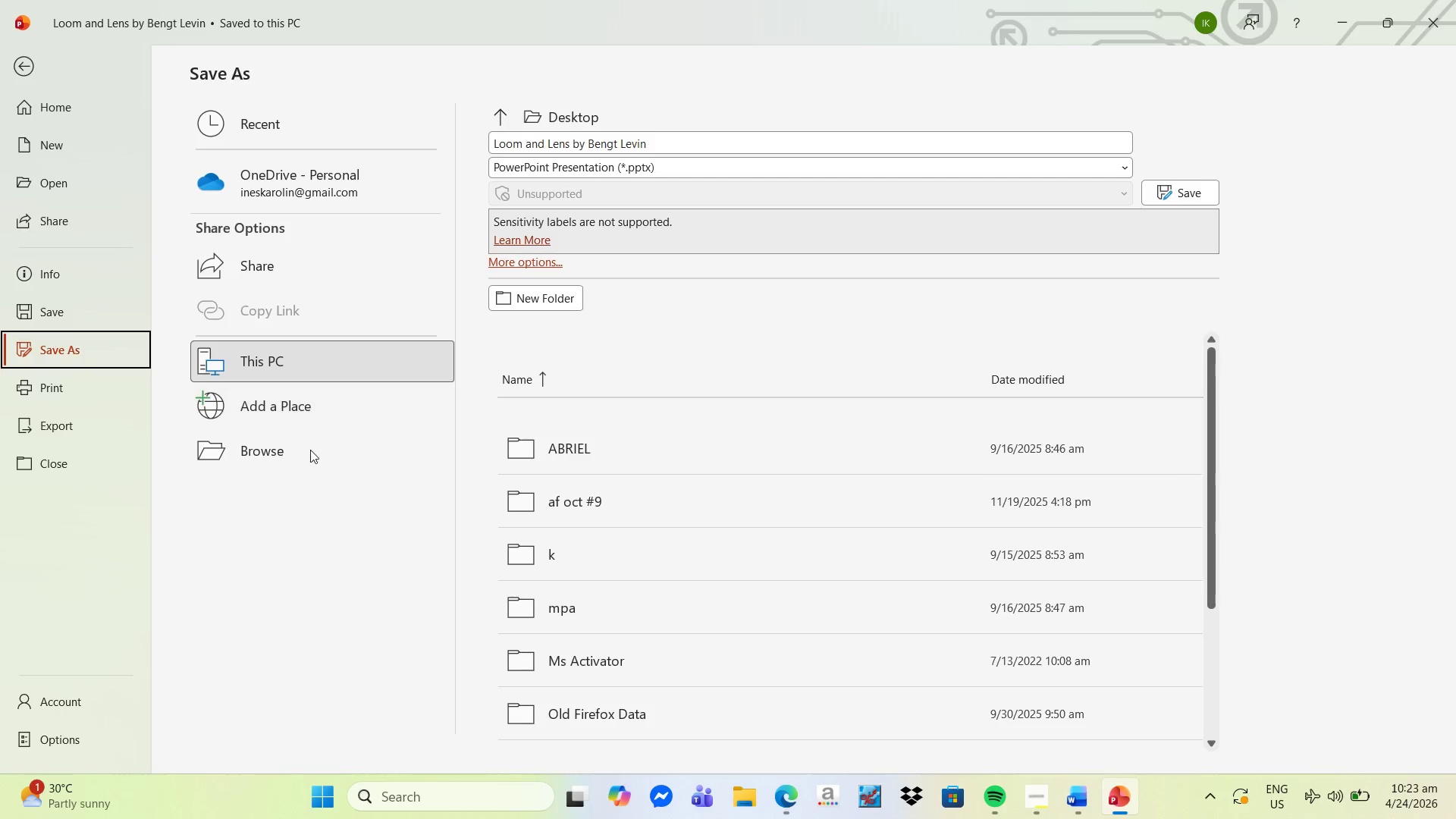 
left_click([343, 454])
 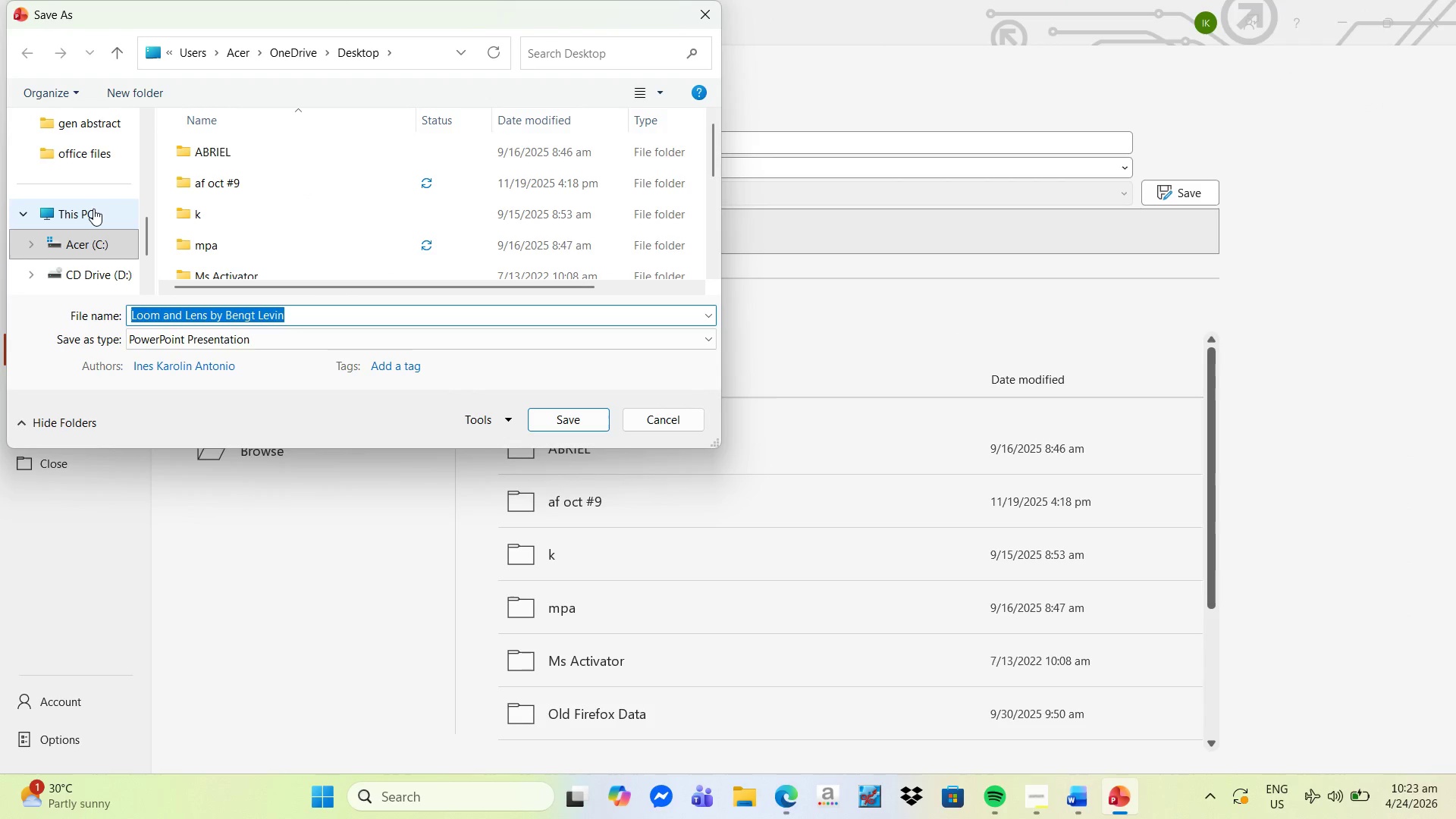 
scroll: coordinate [86, 162], scroll_direction: up, amount: 3.0
 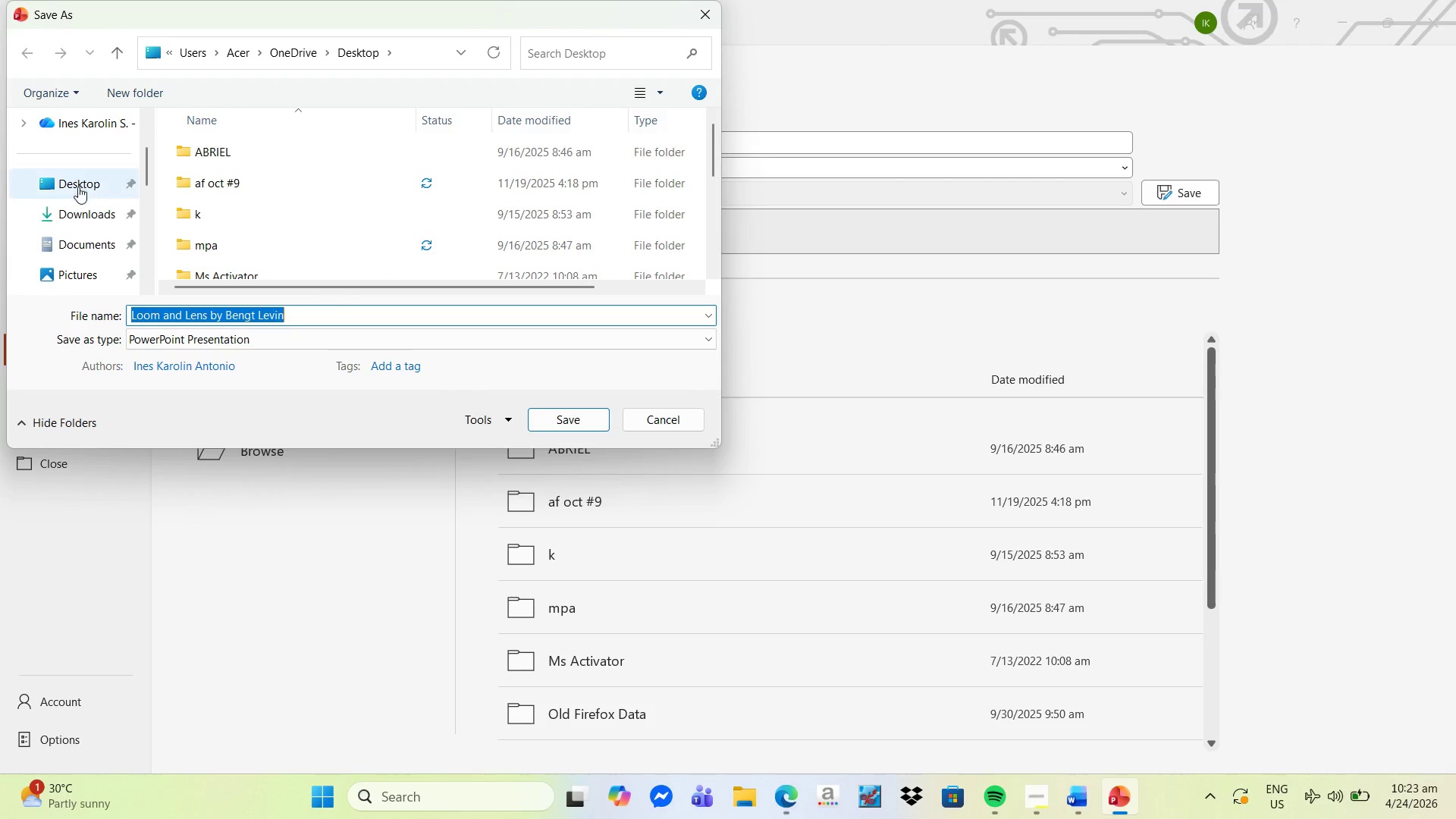 
left_click([78, 188])
 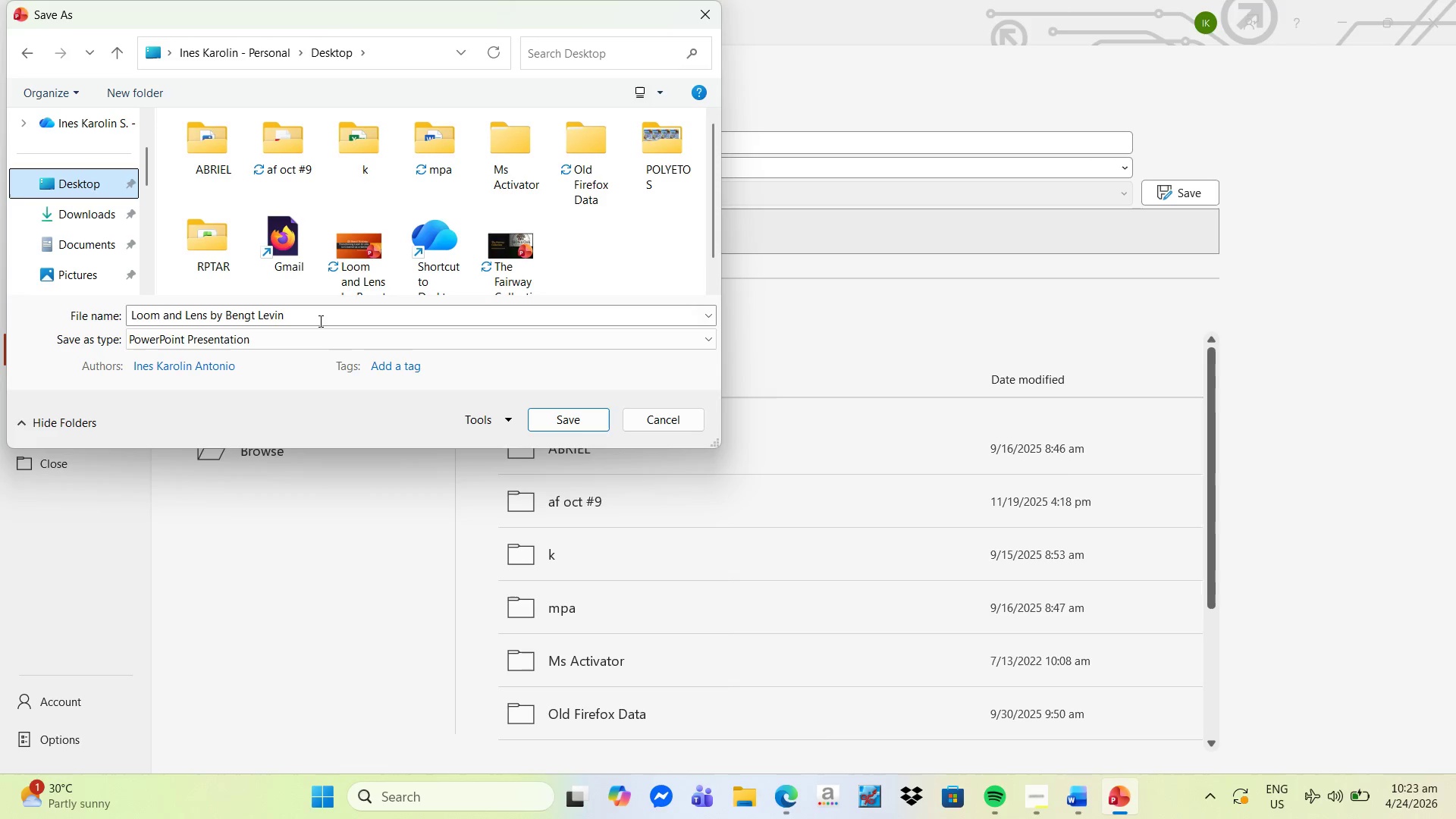 
left_click([308, 343])
 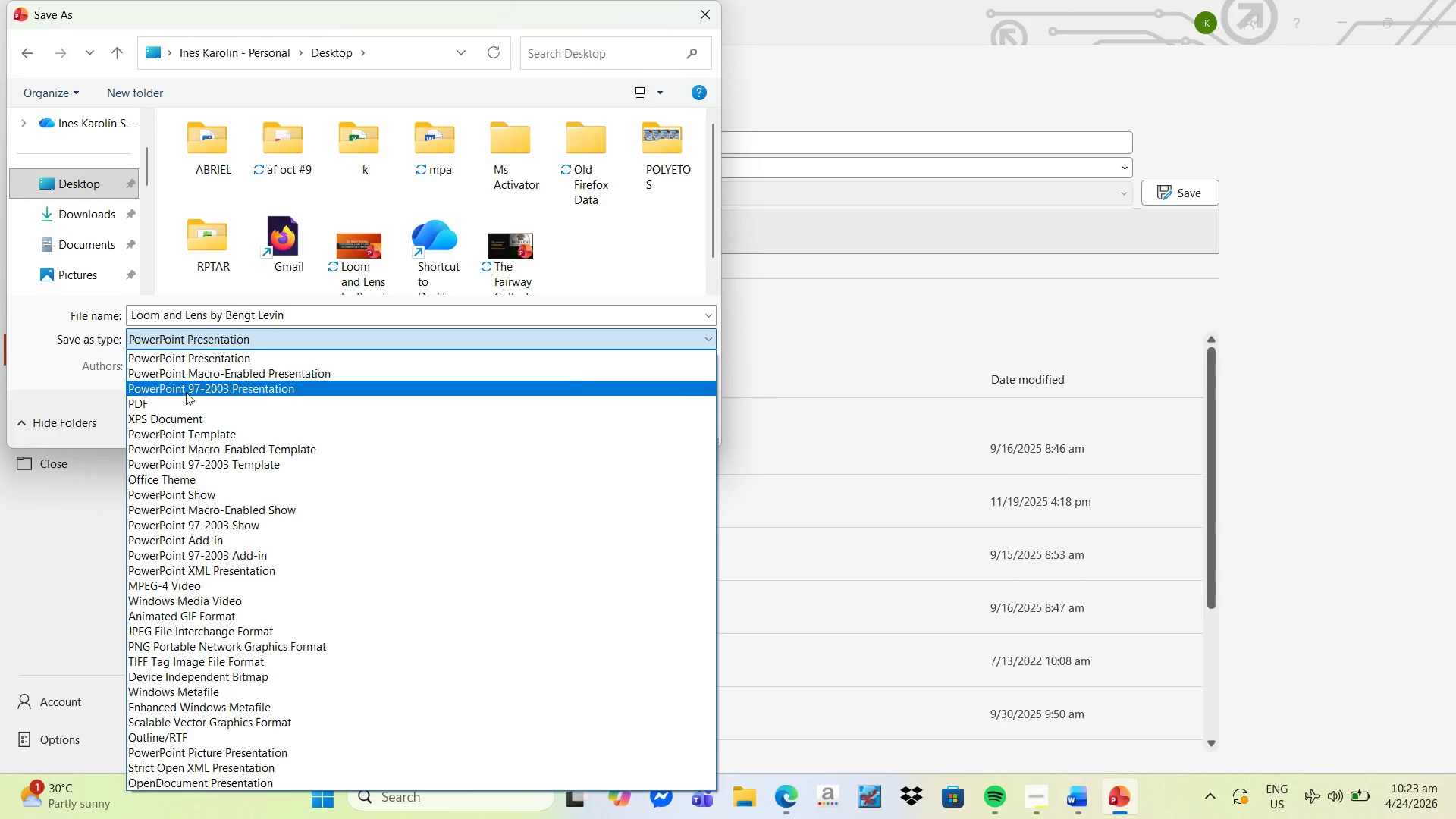 
left_click([162, 406])
 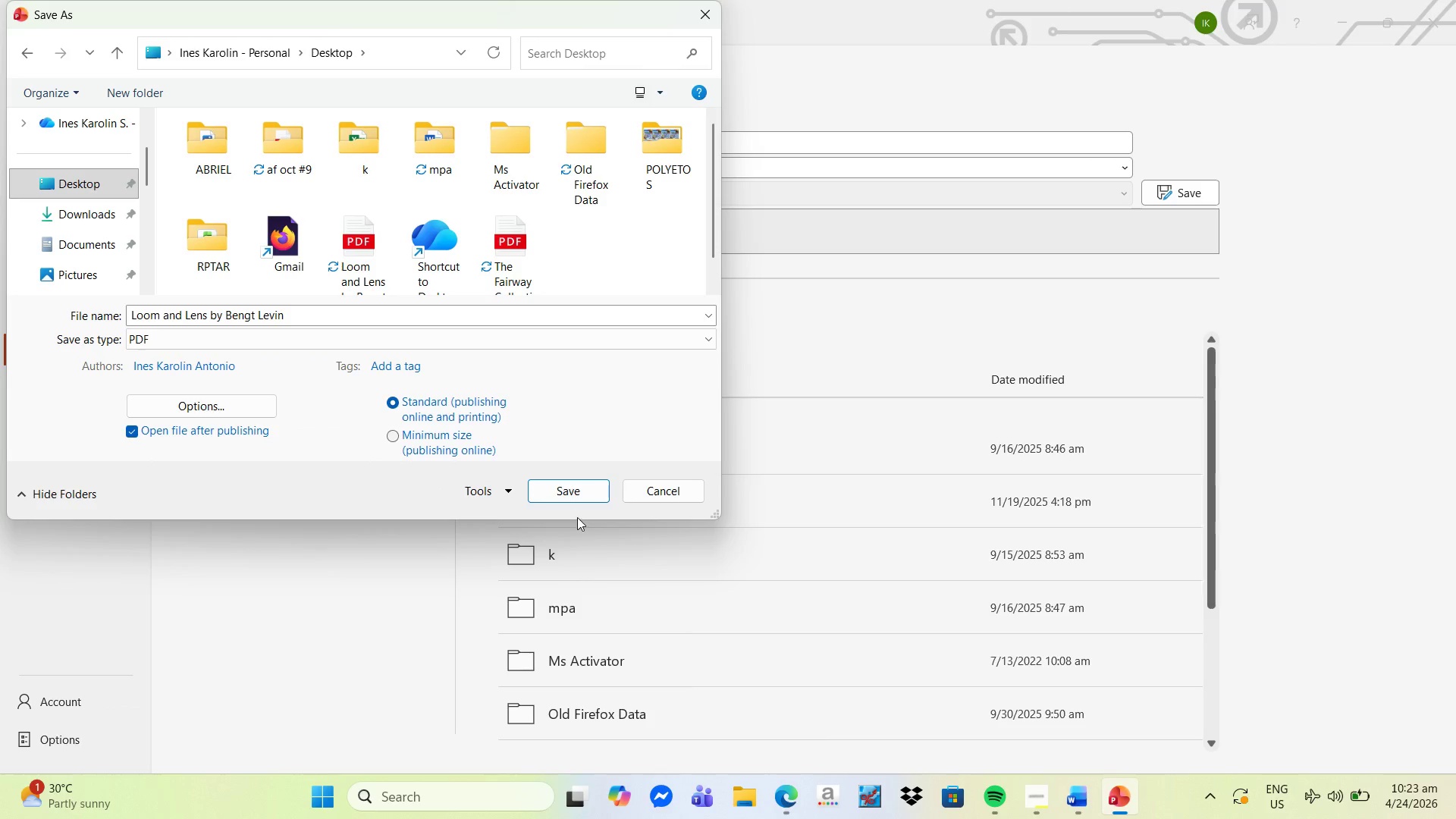 
left_click([579, 494])
 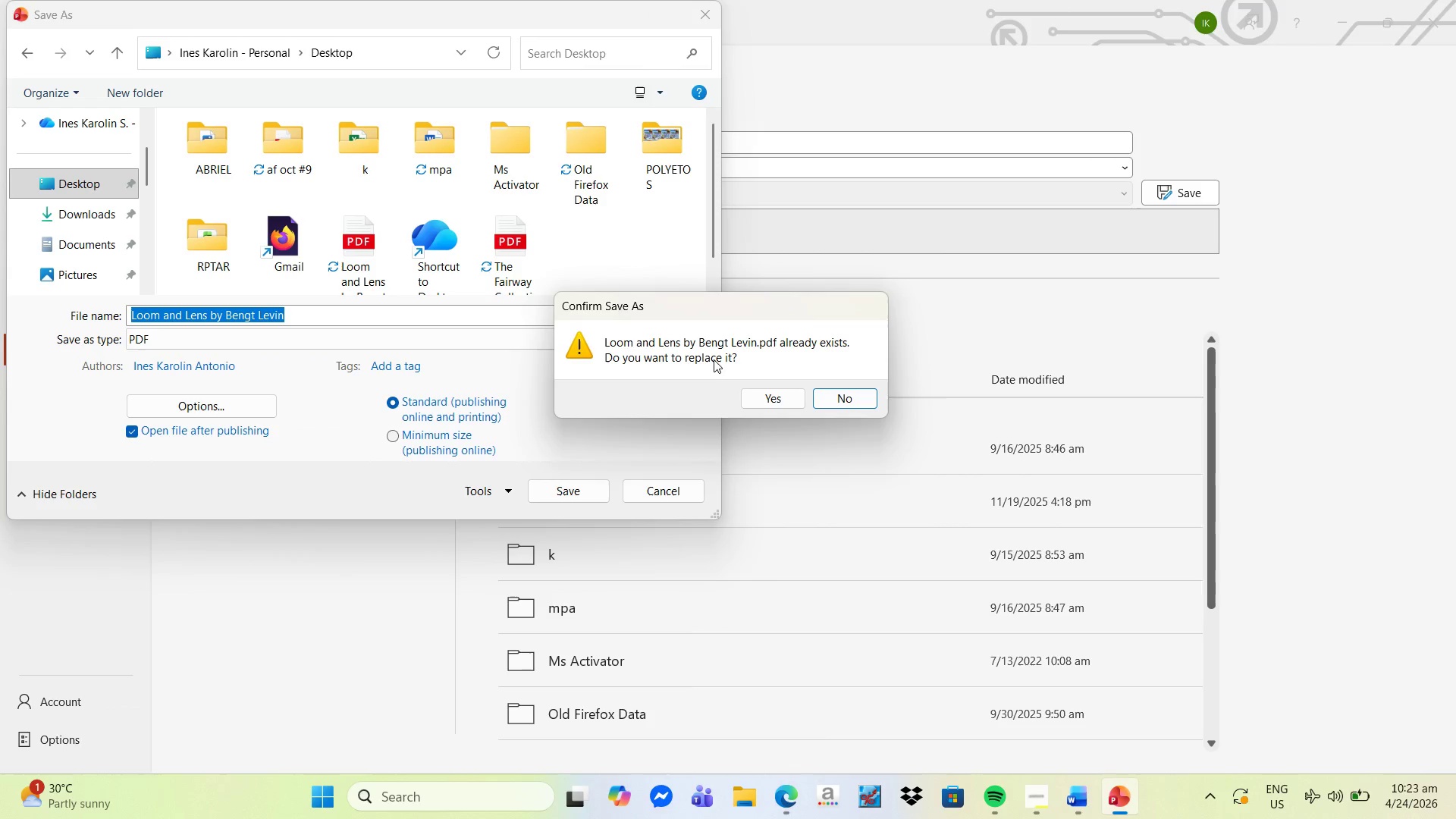 
left_click([777, 403])
 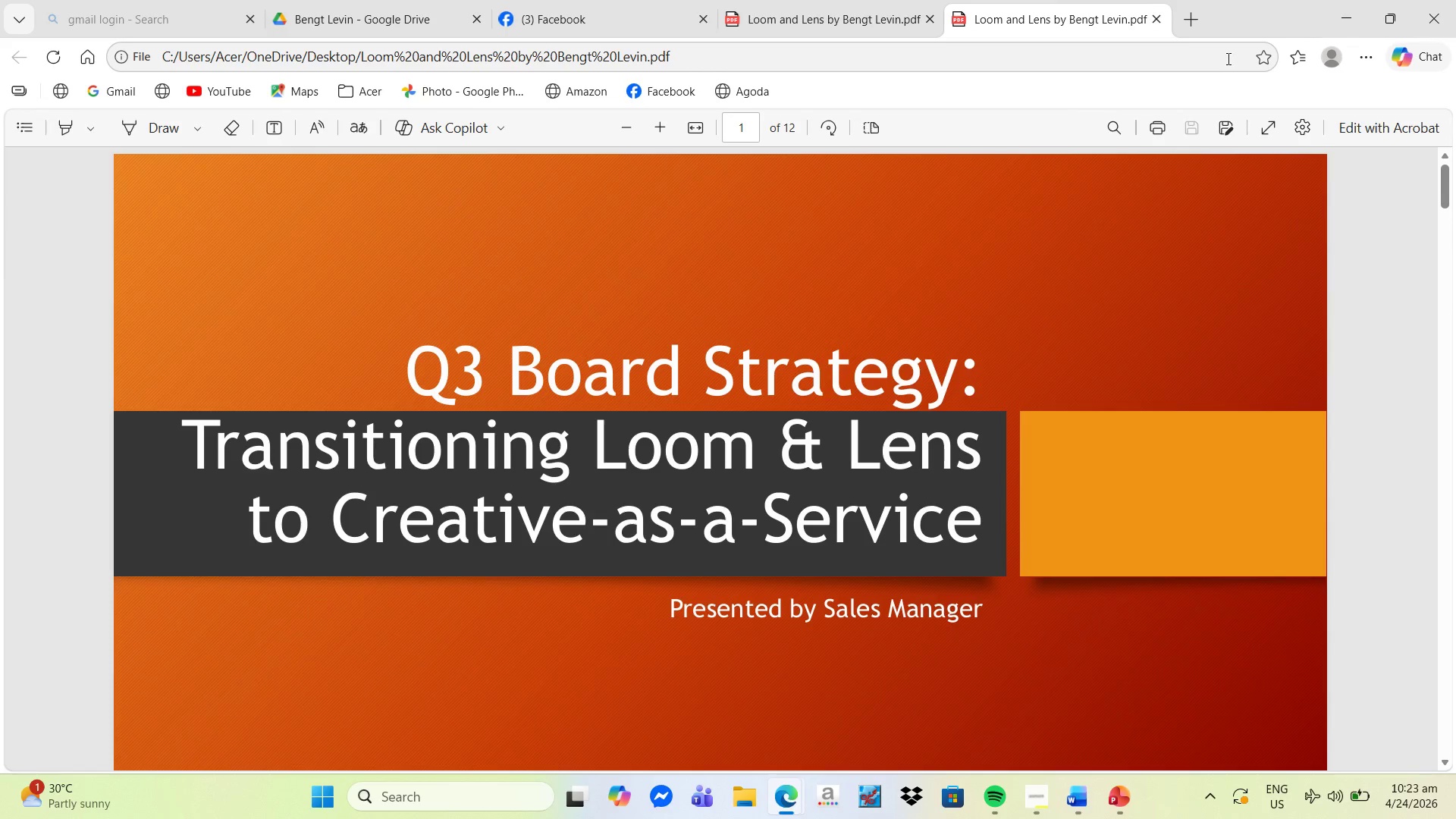 
wait(5.92)
 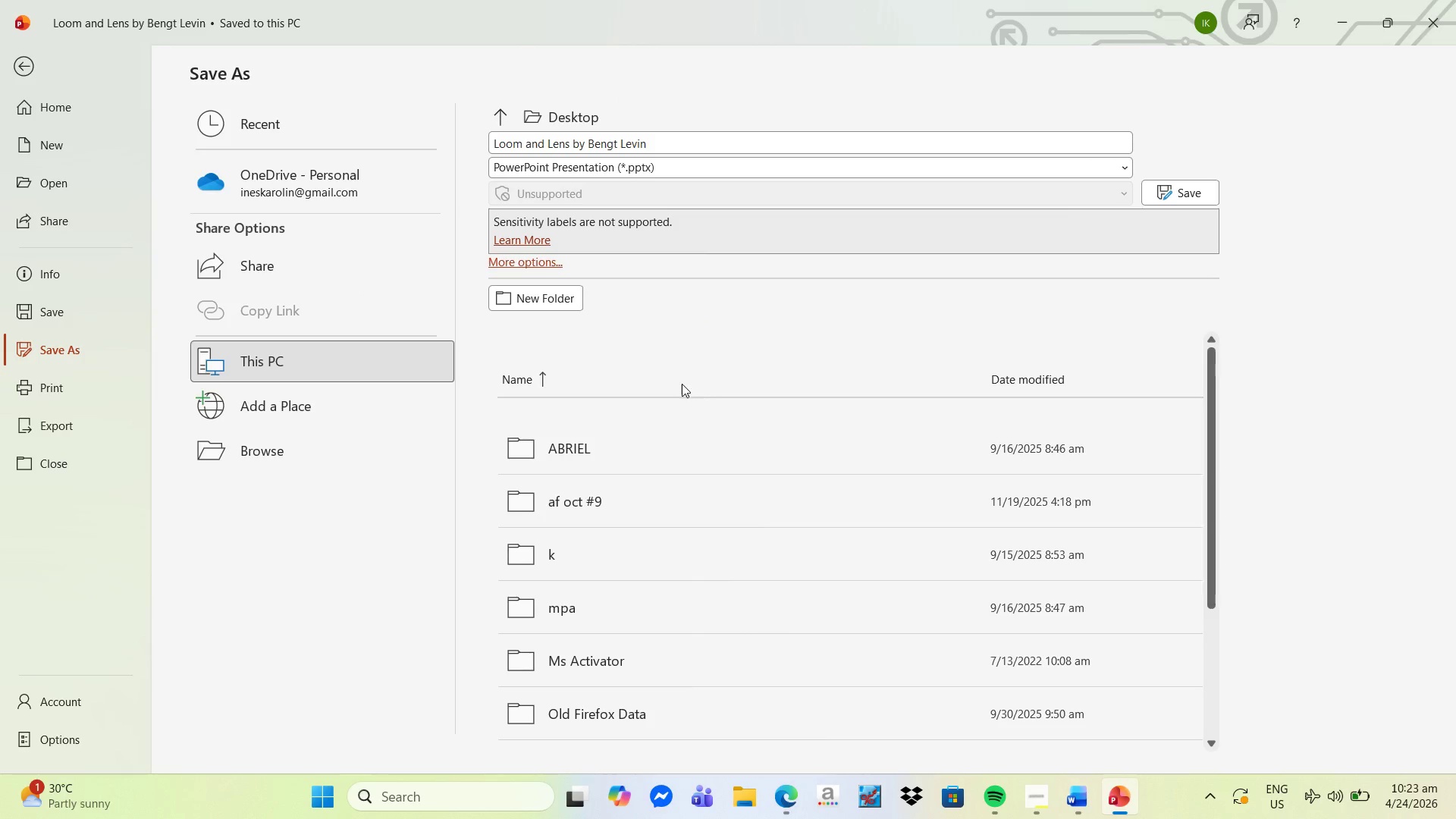 
left_click([1153, 21])
 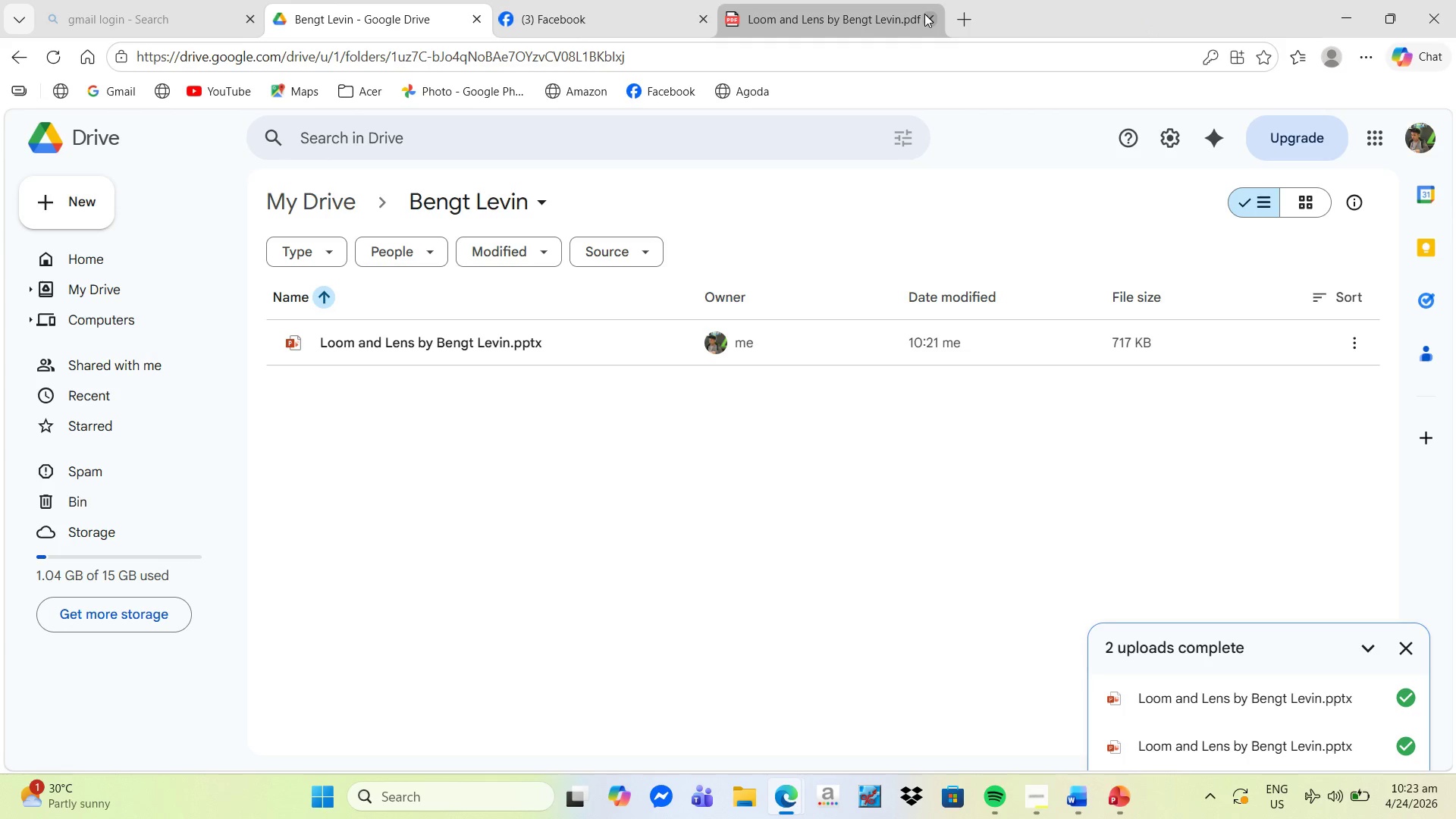 
left_click([927, 14])
 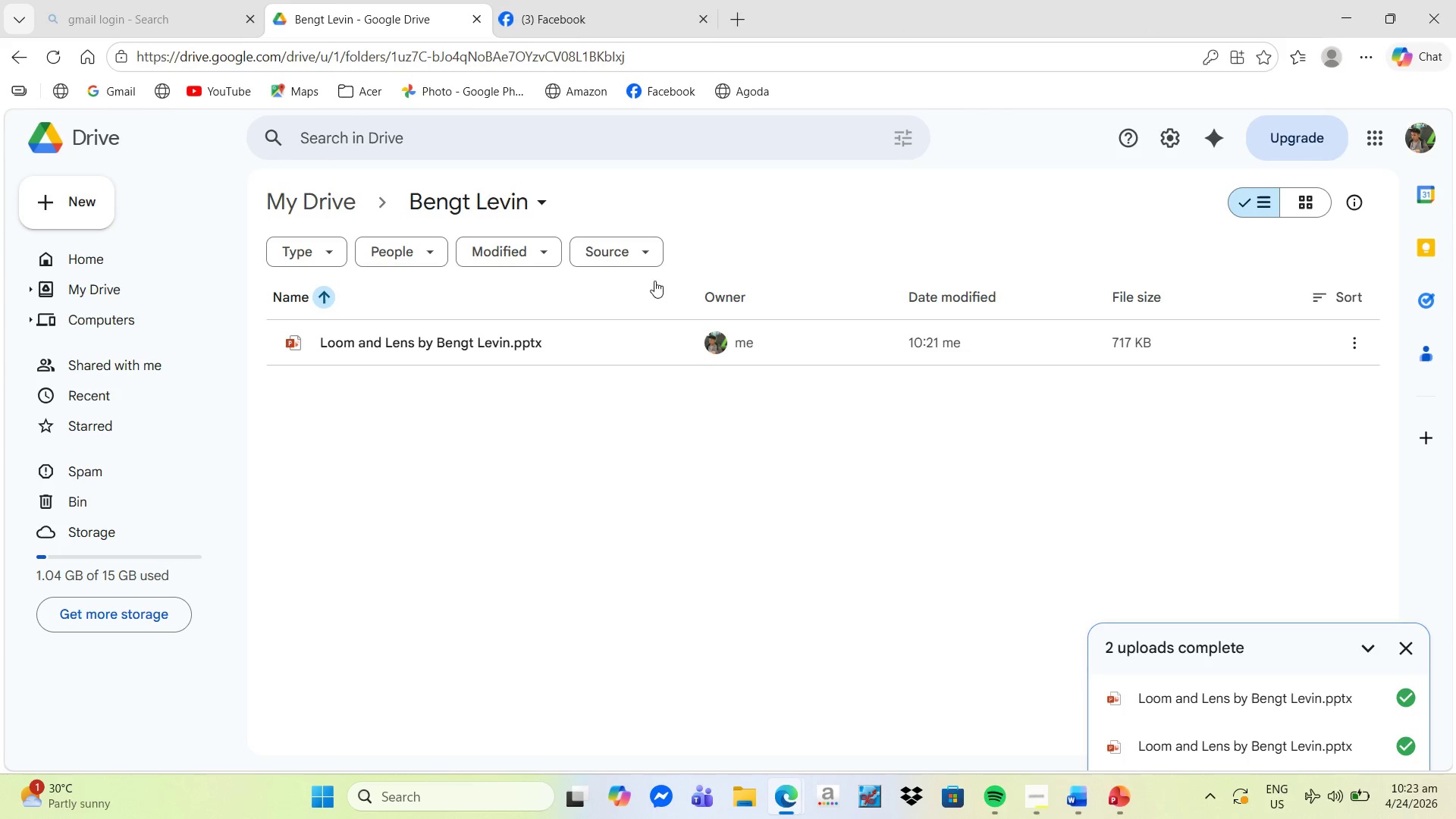 
key(Alt+Tab)
 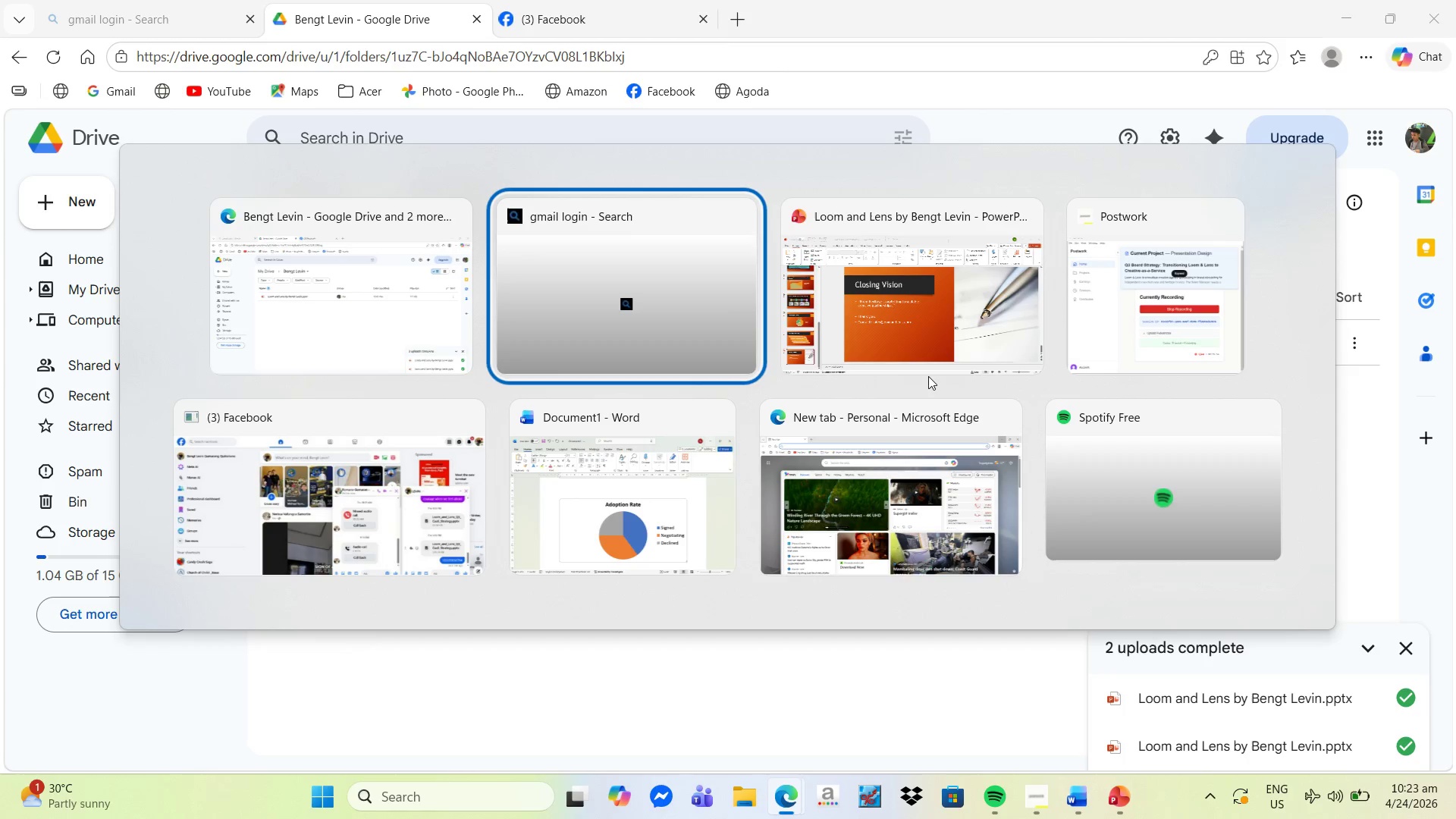 
key(Alt+Tab)
 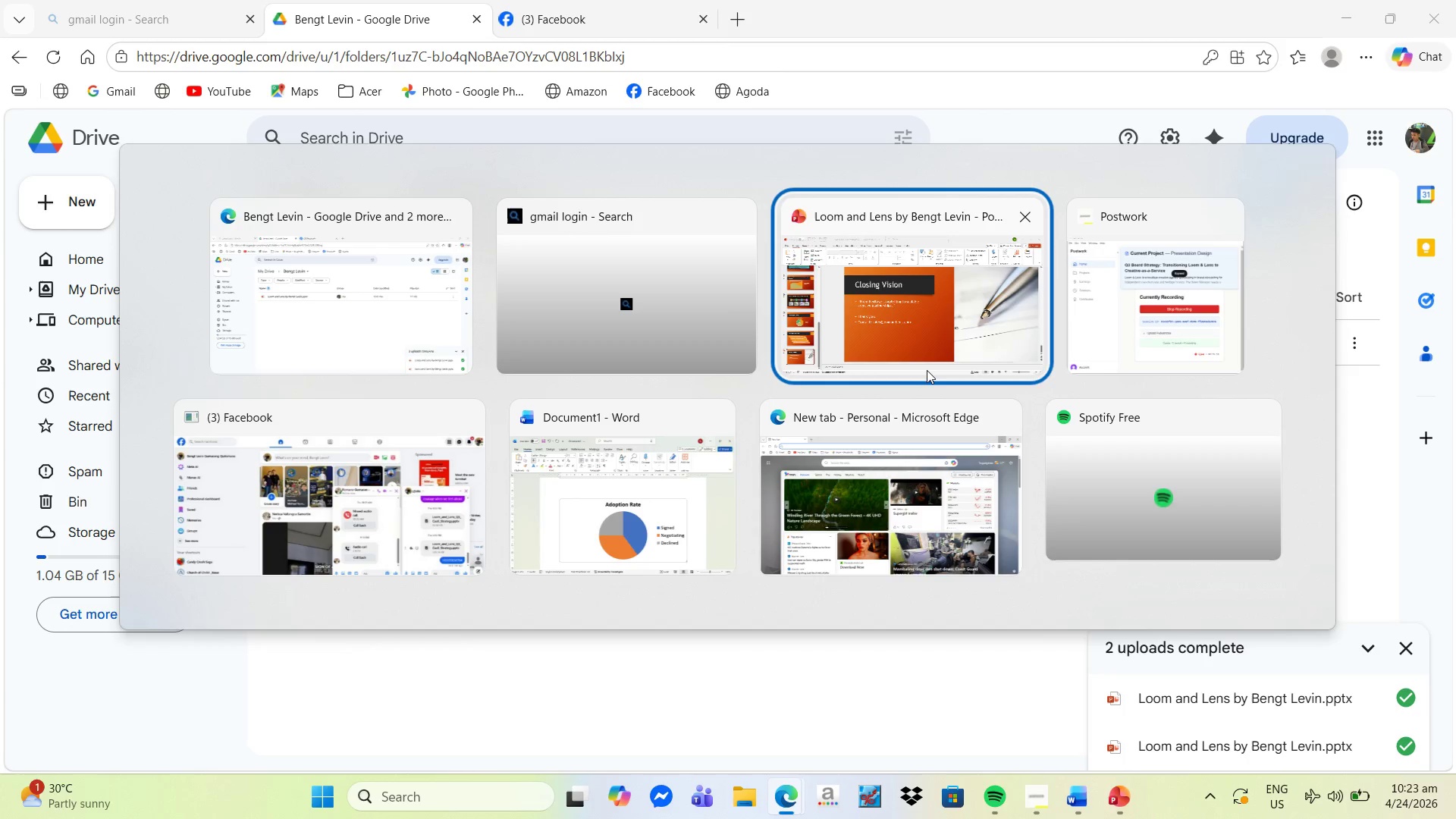 
key(Alt+Tab)